 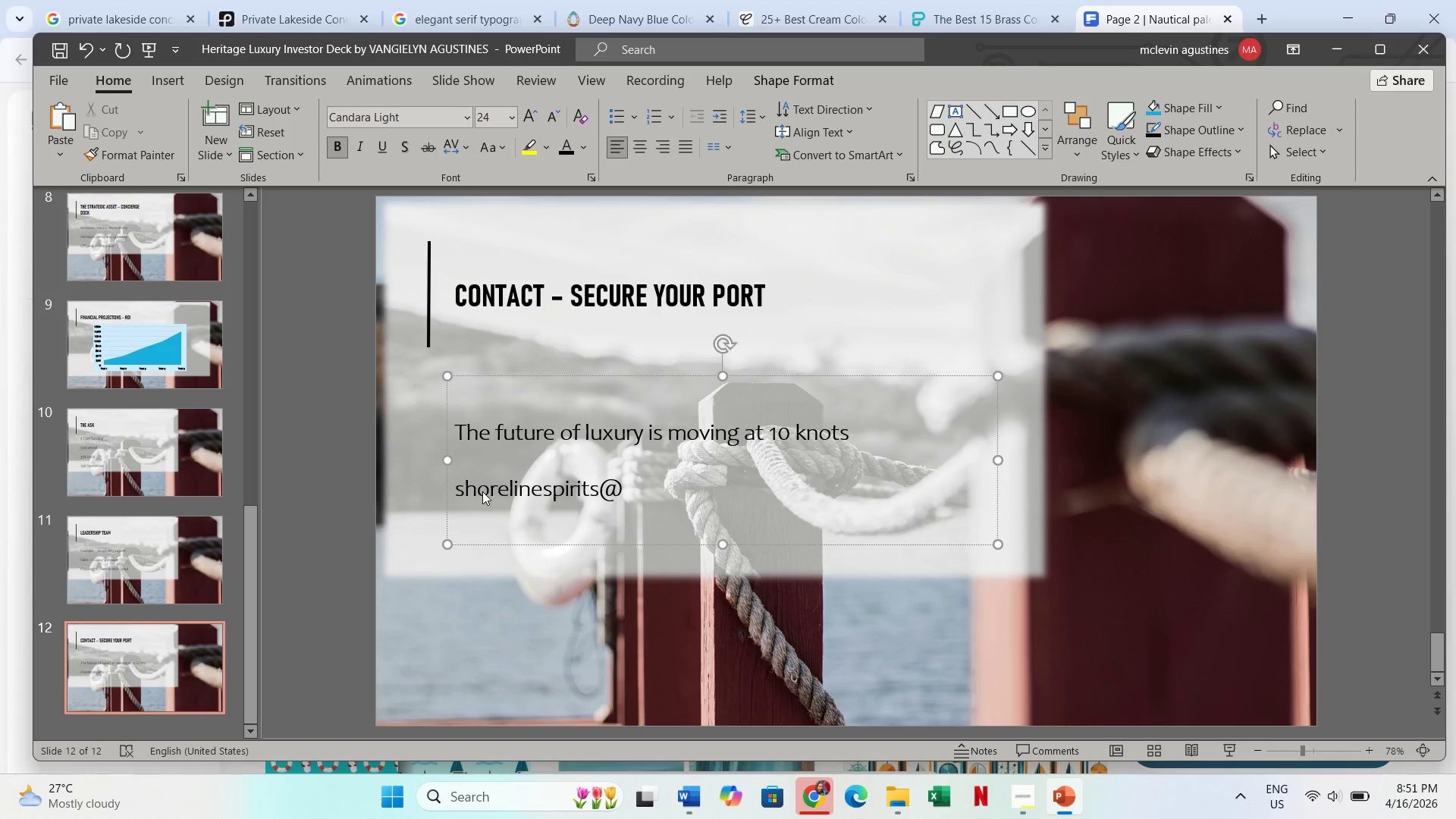 
key(Alt+Tab)
 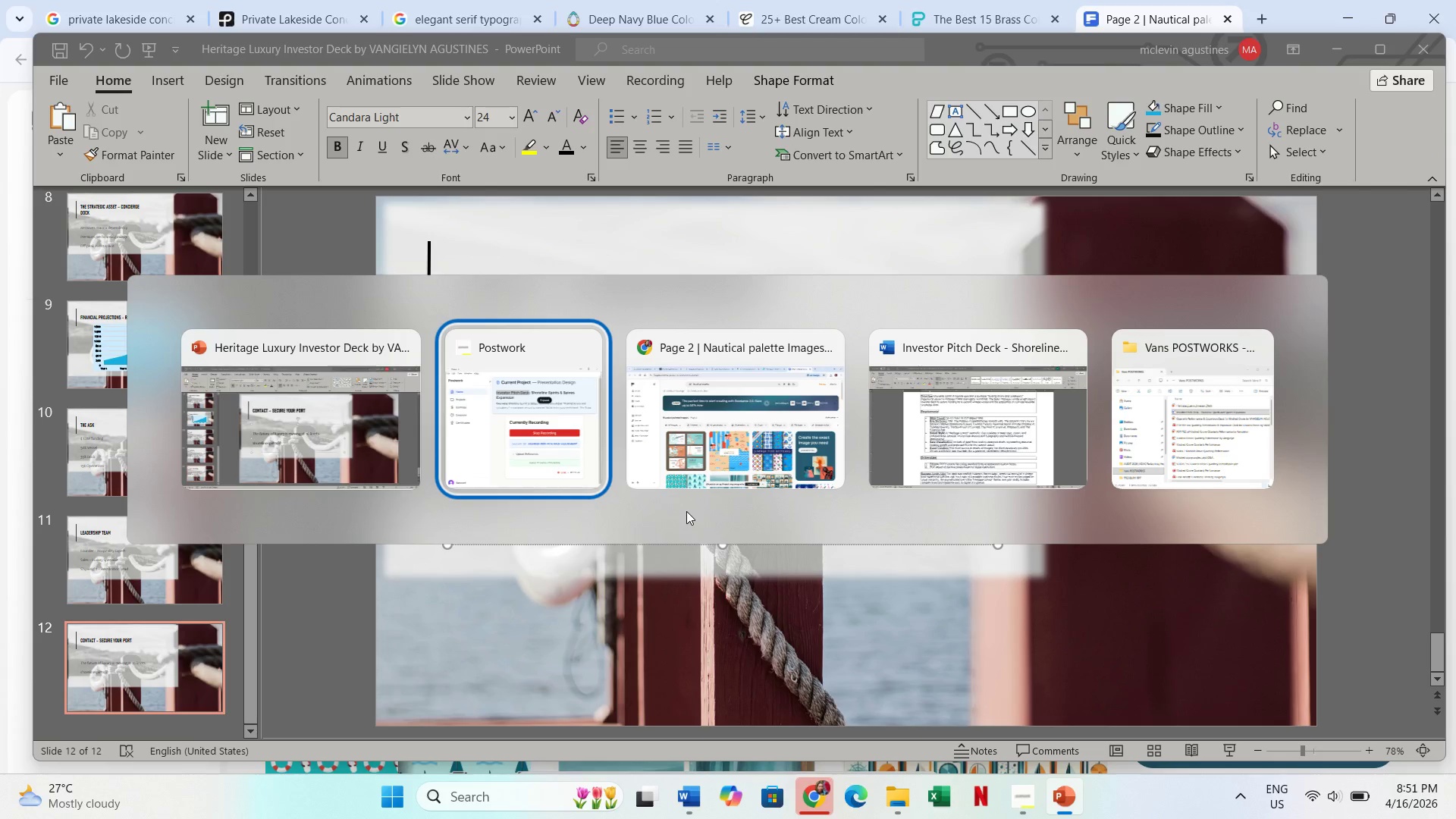 
key(Alt+Tab)
 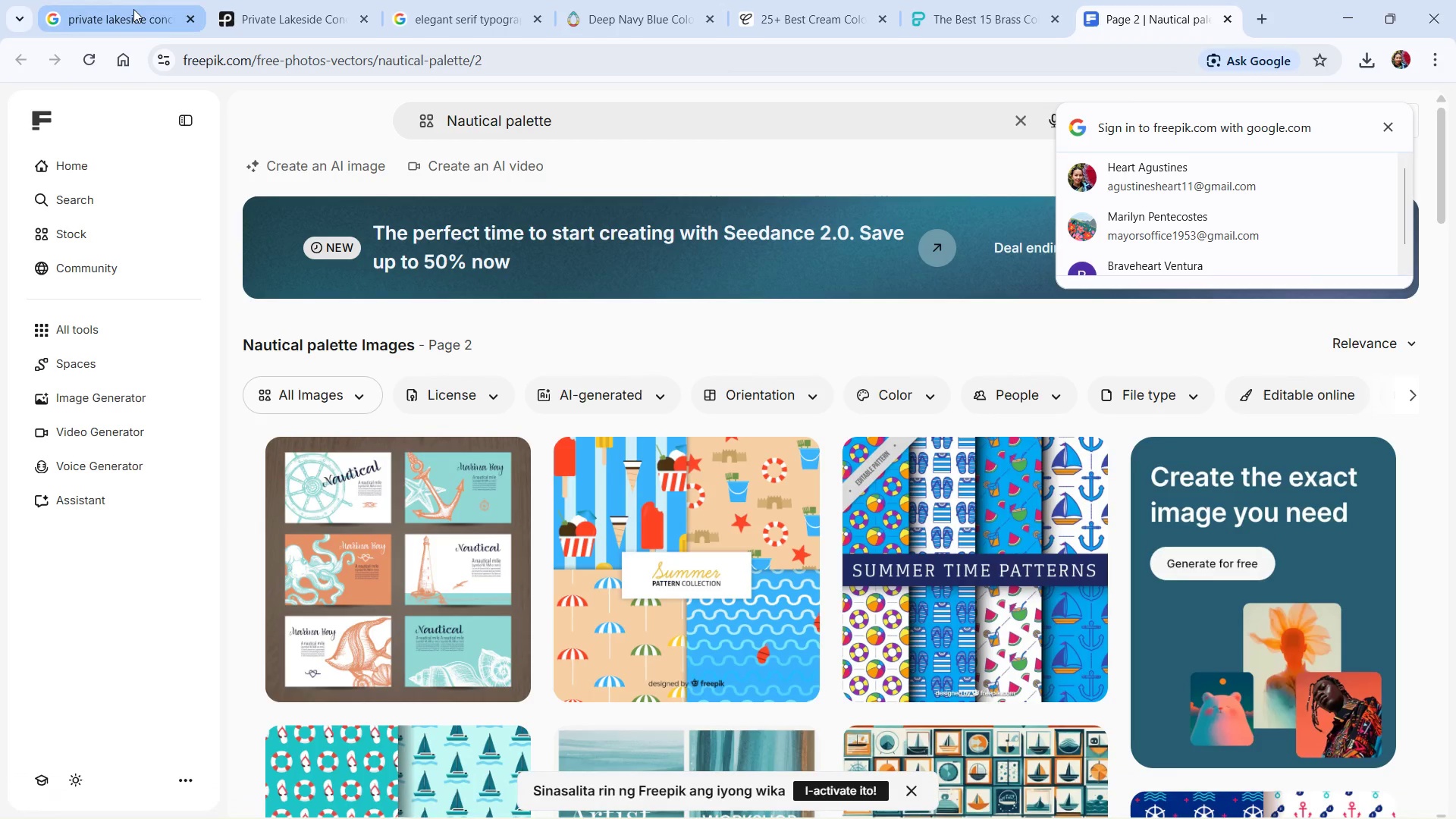 
left_click([133, 9])
 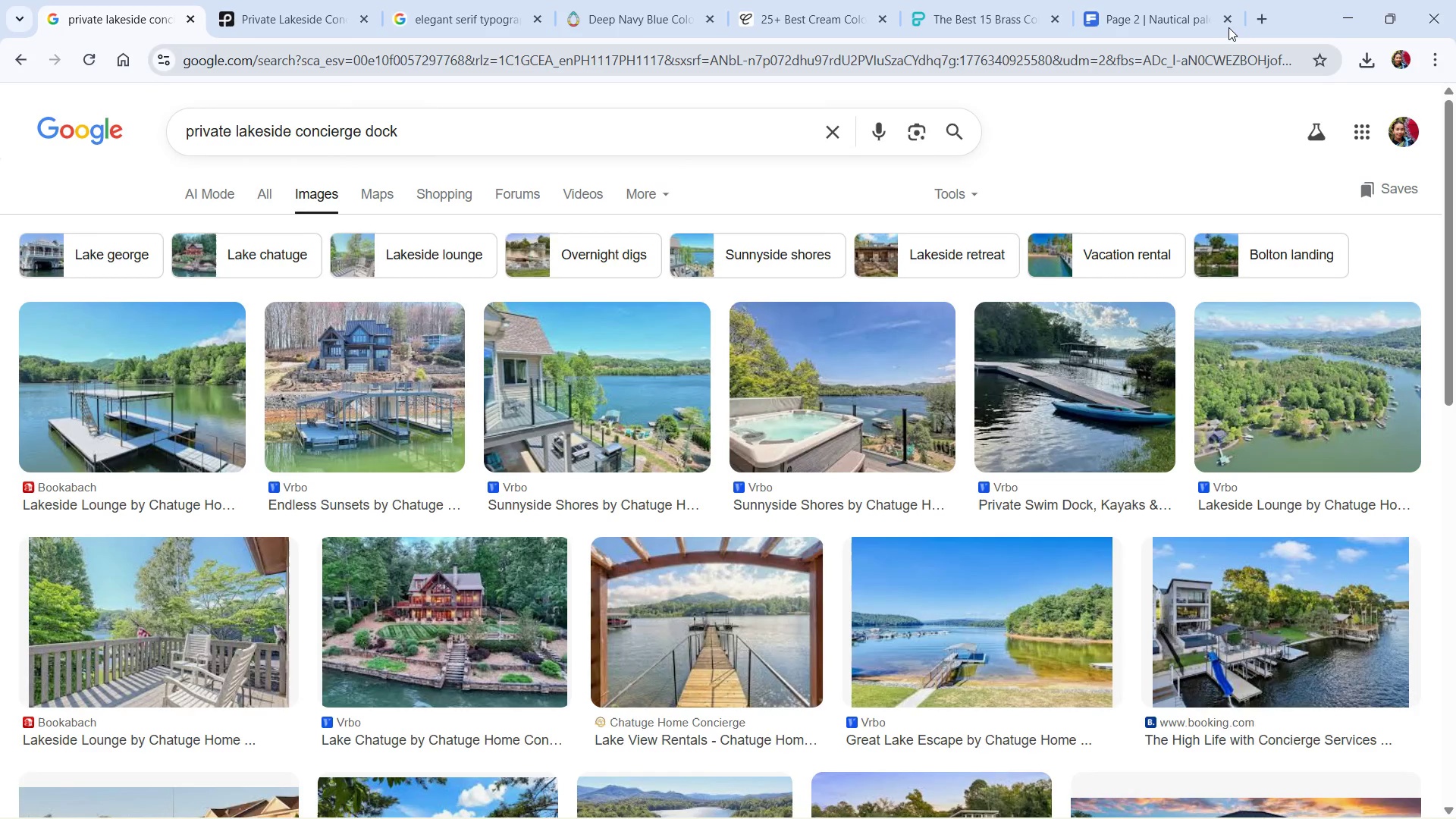 
left_click([1266, 9])
 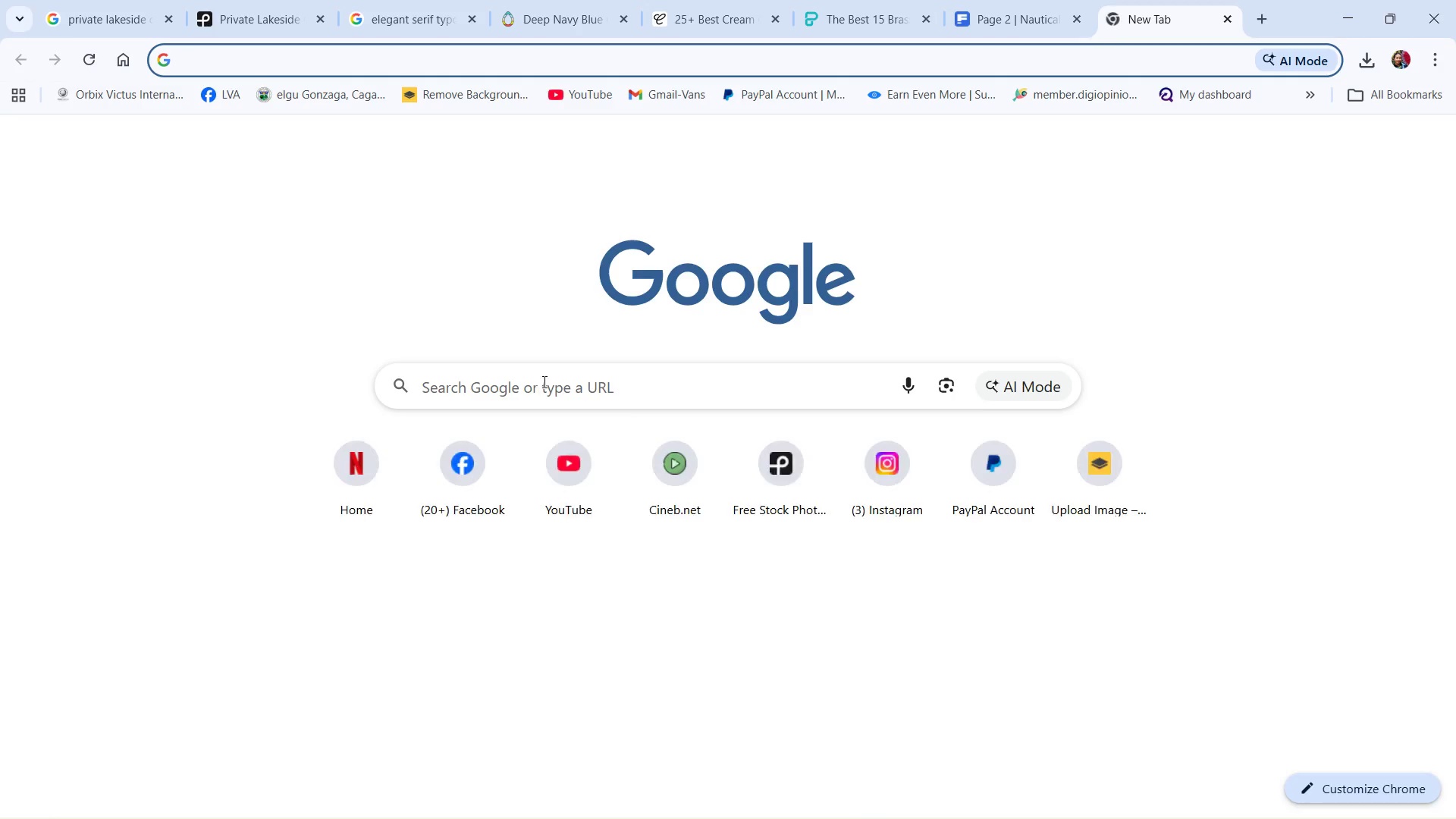 
left_click([544, 381])
 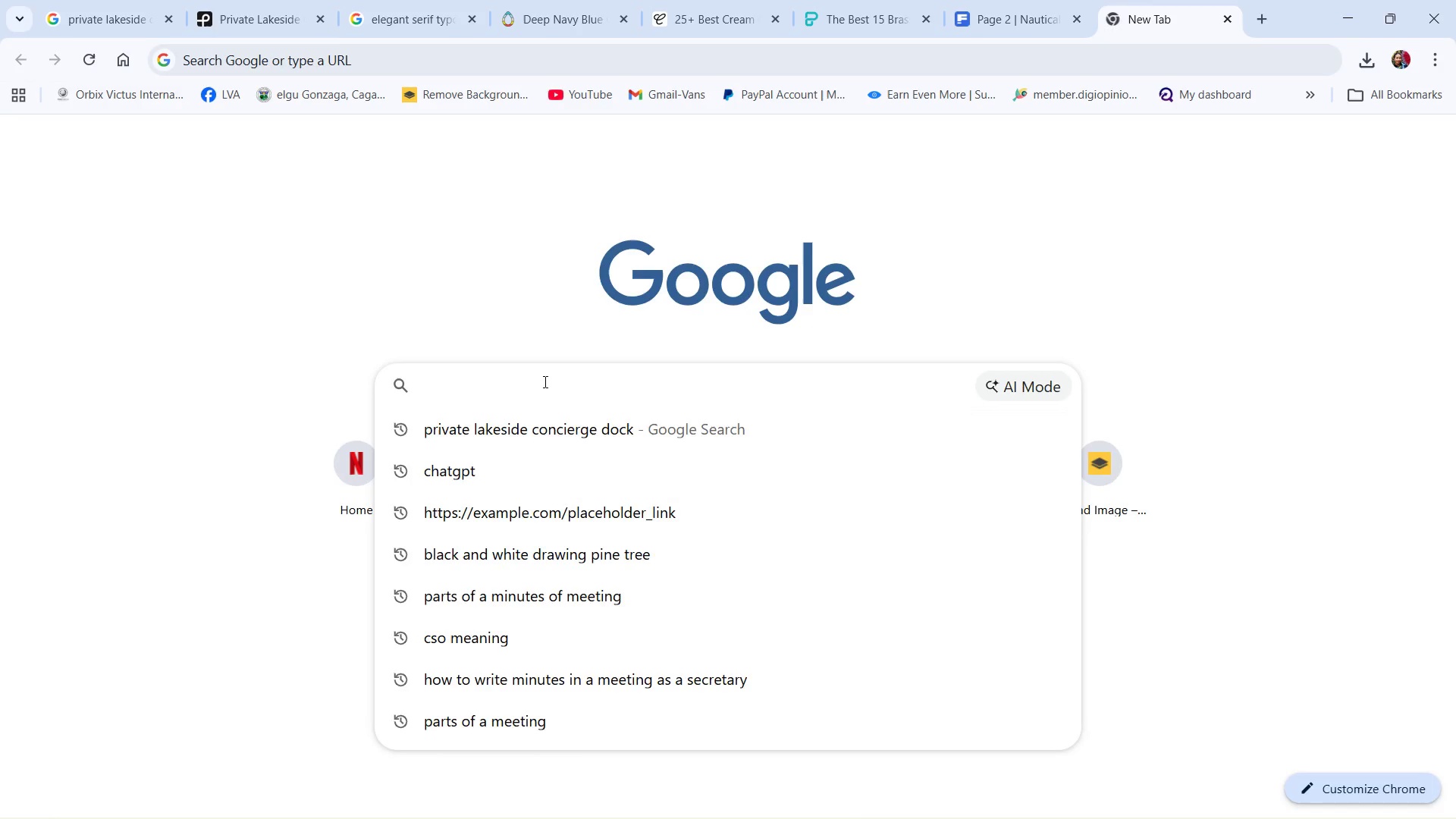 
type(suggest an email of shorelie spirits )
 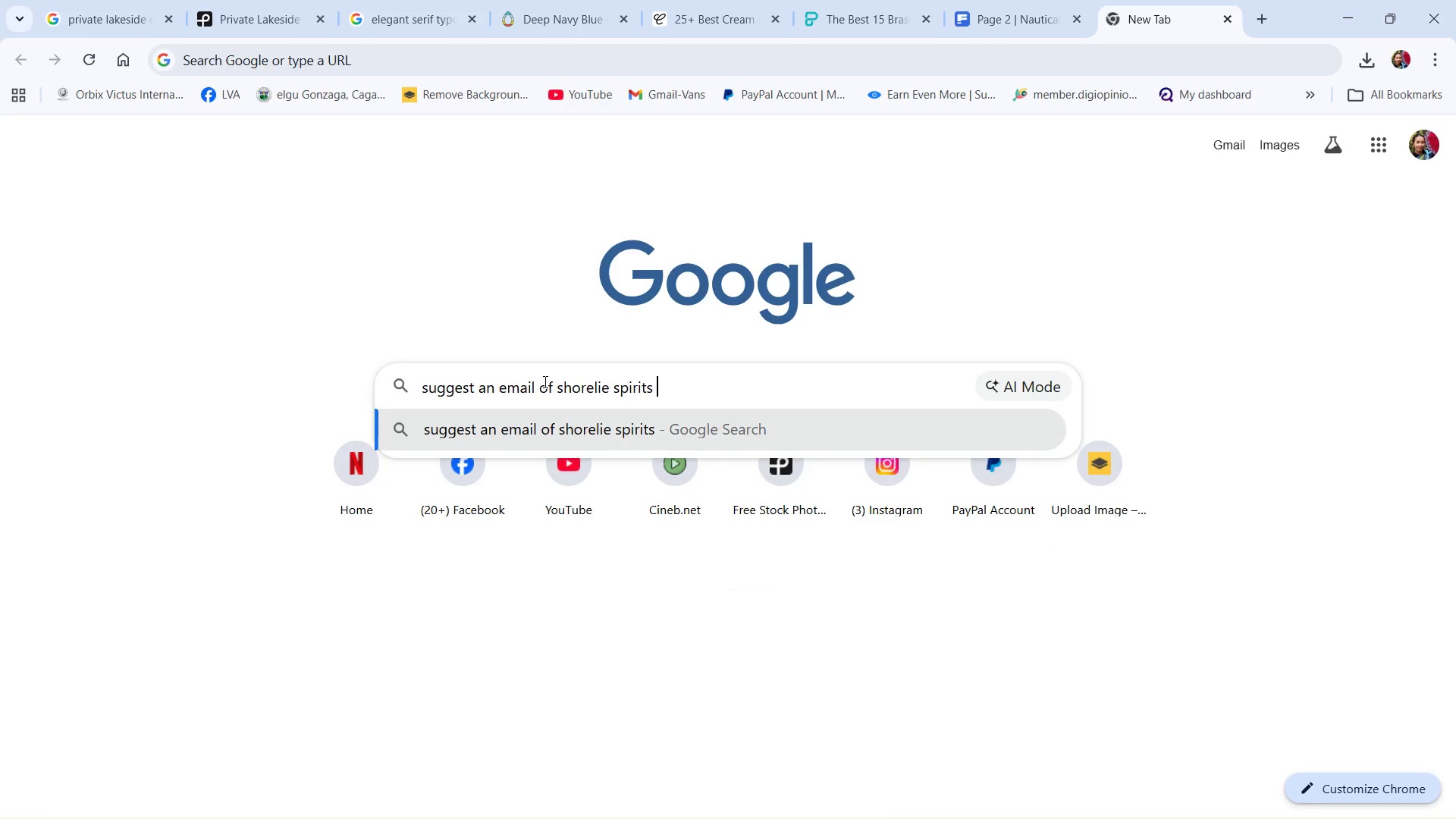 
key(Alt+AltLeft)
 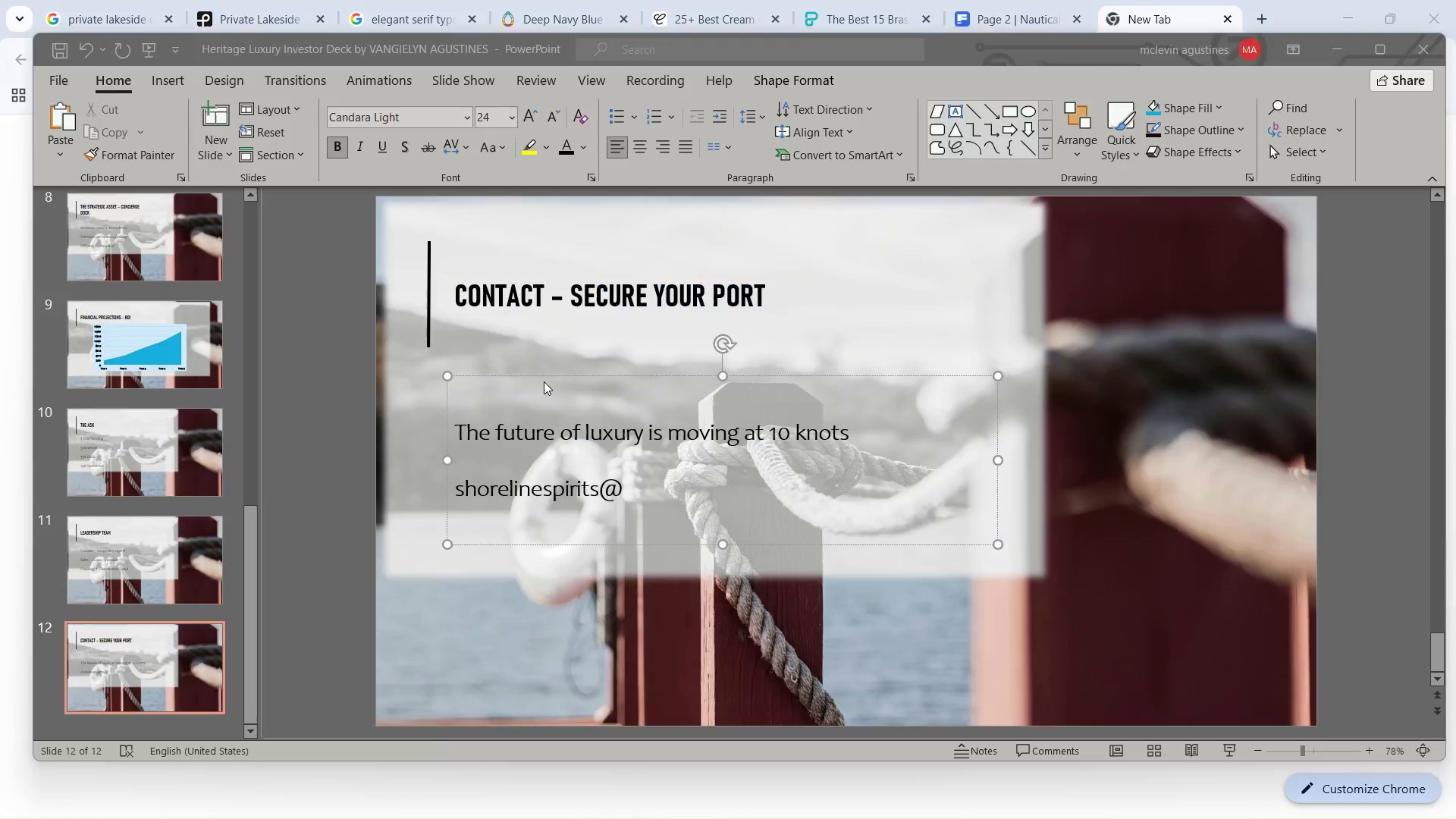 
key(Alt+Tab)
 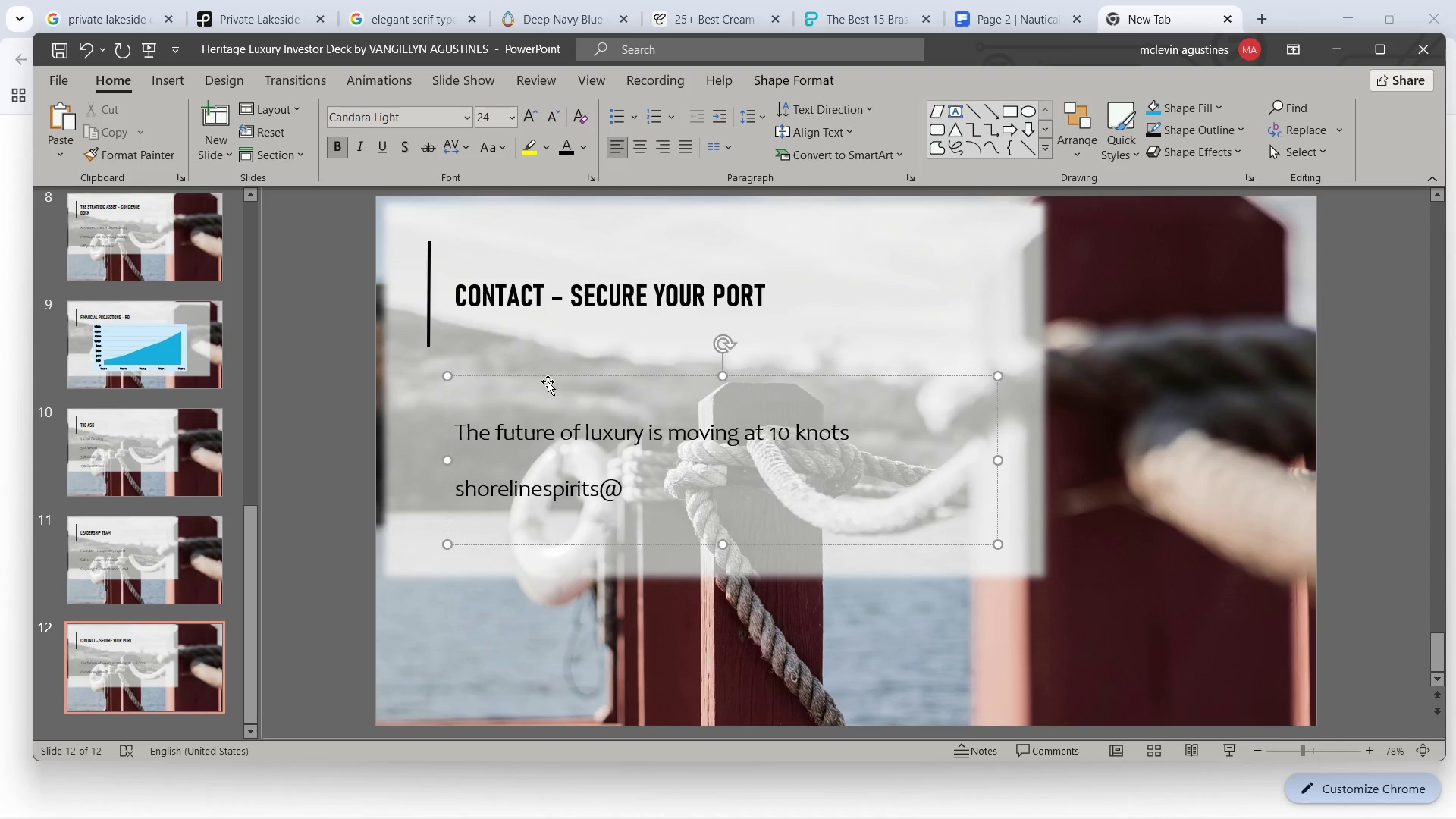 
key(Alt+Tab)
 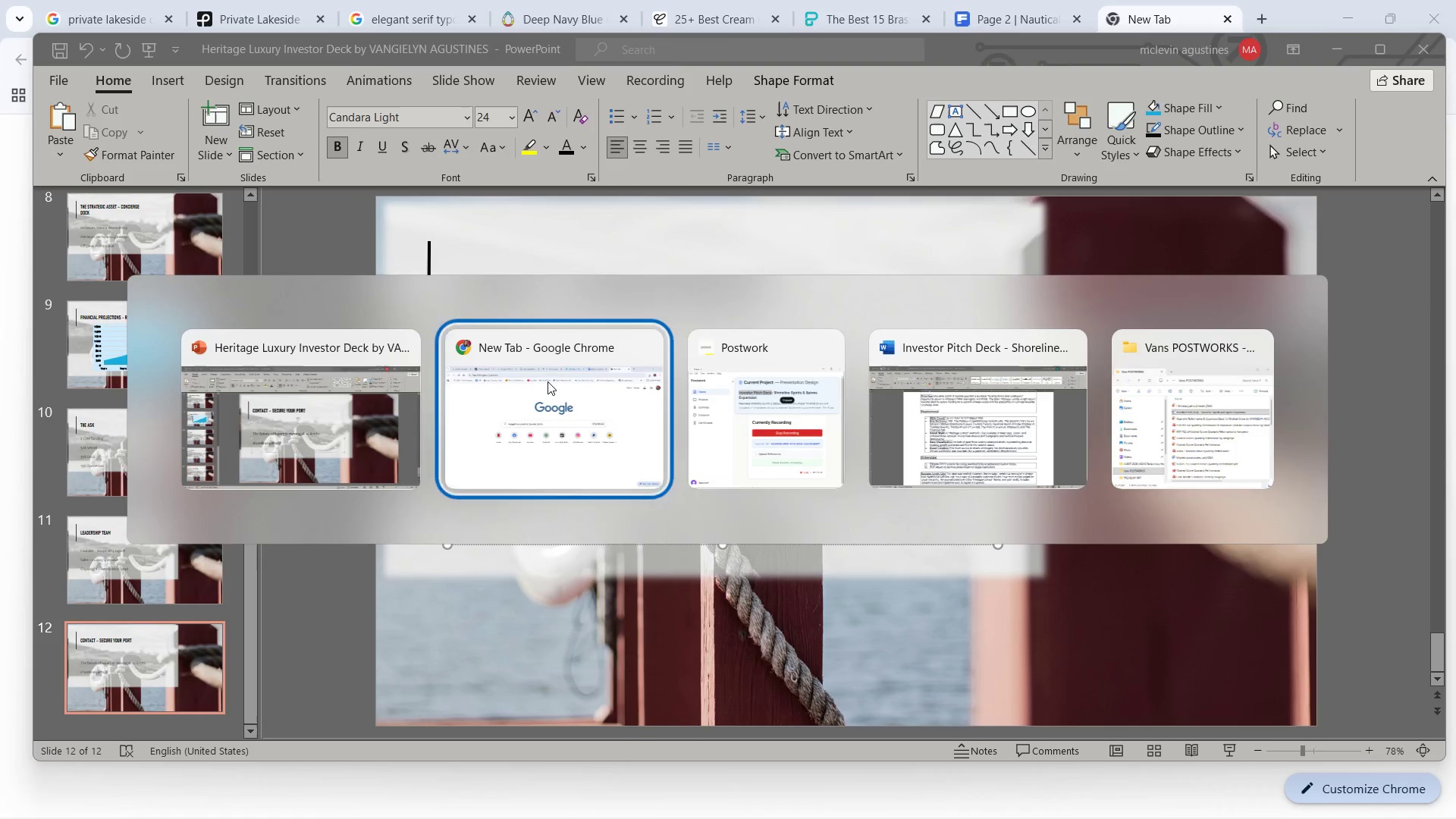 
key(Alt+Tab)